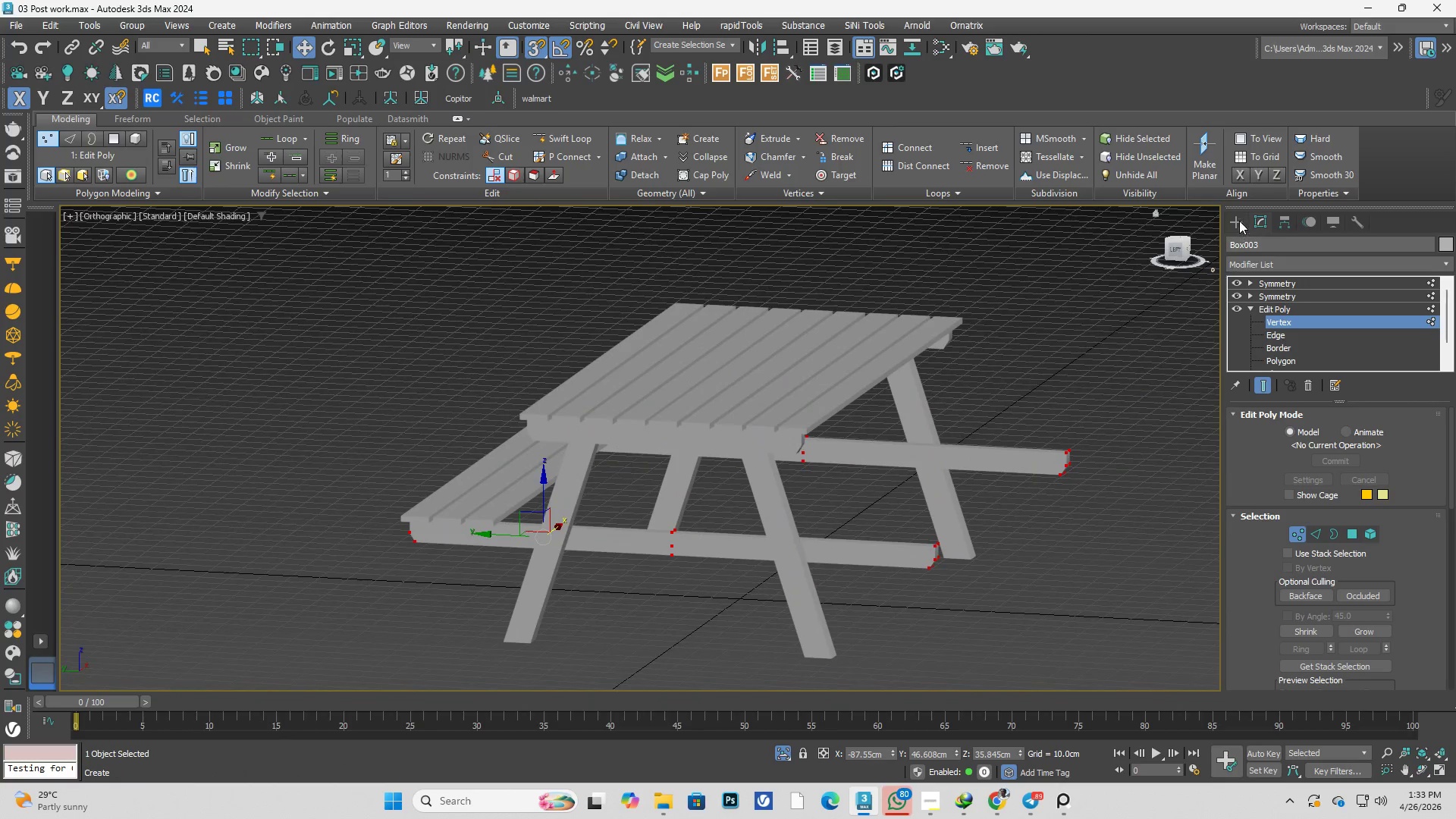 
double_click([1102, 320])
 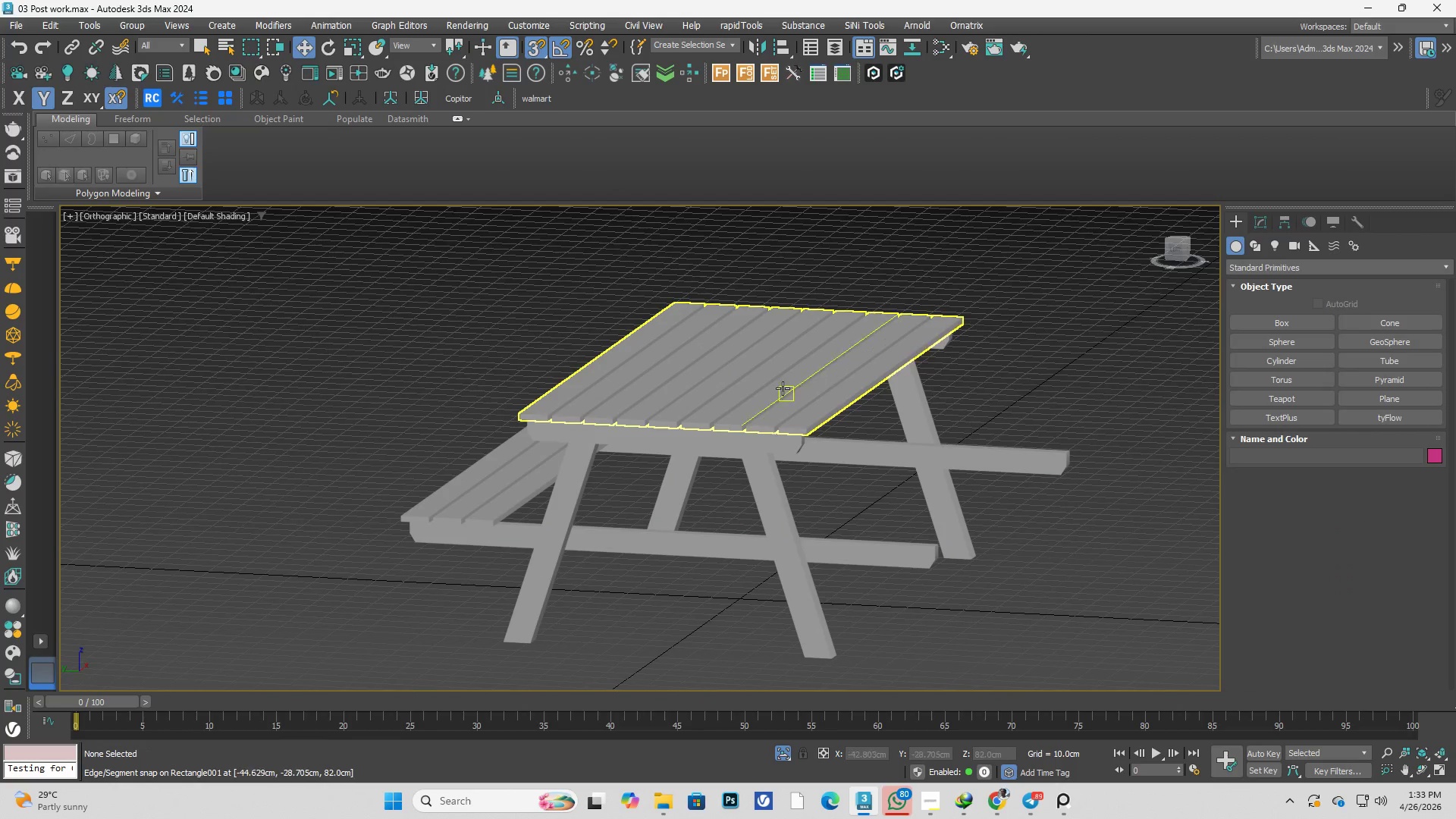 
left_click([780, 400])
 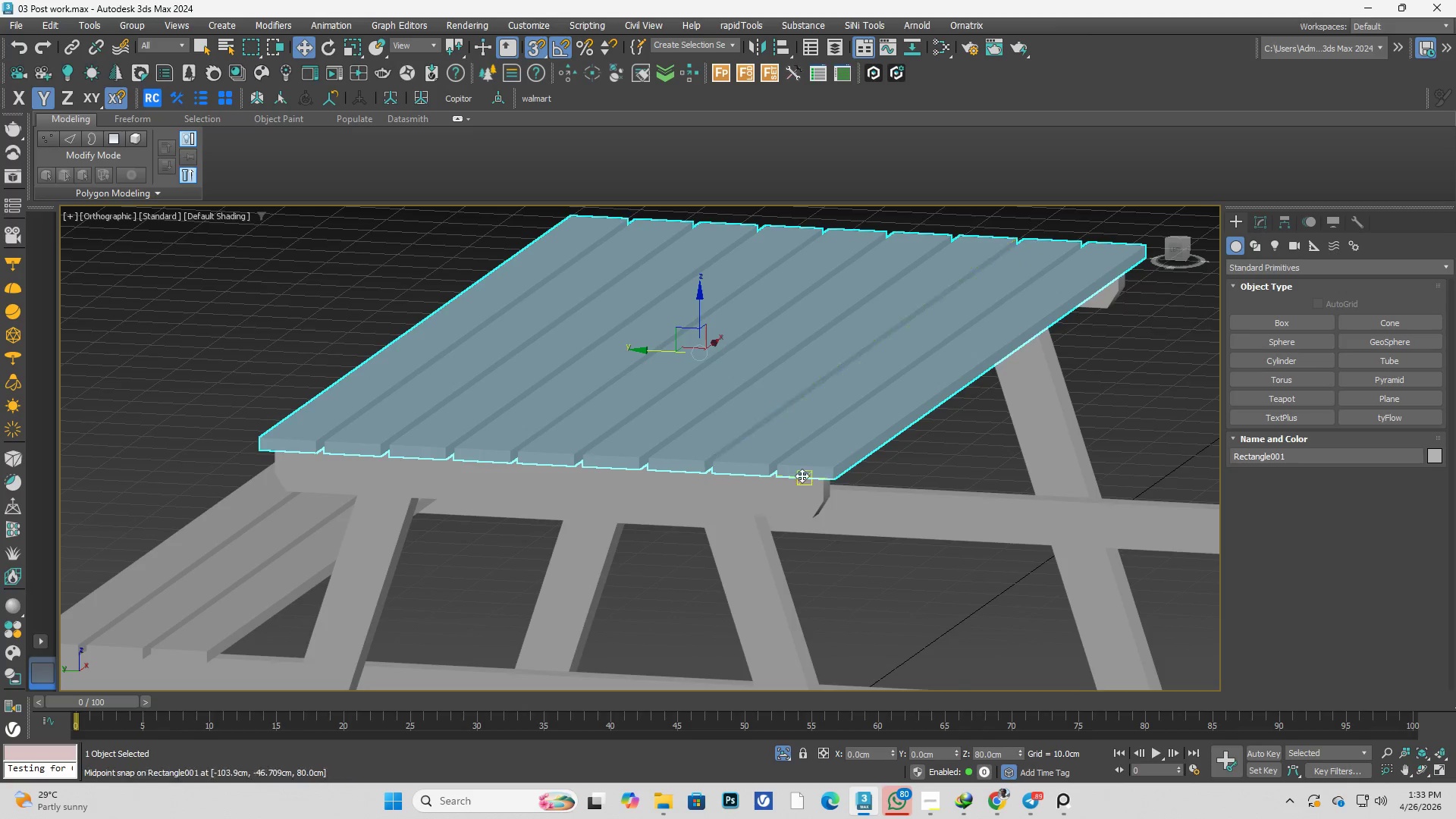 
hold_key(key=AltLeft, duration=0.92)
 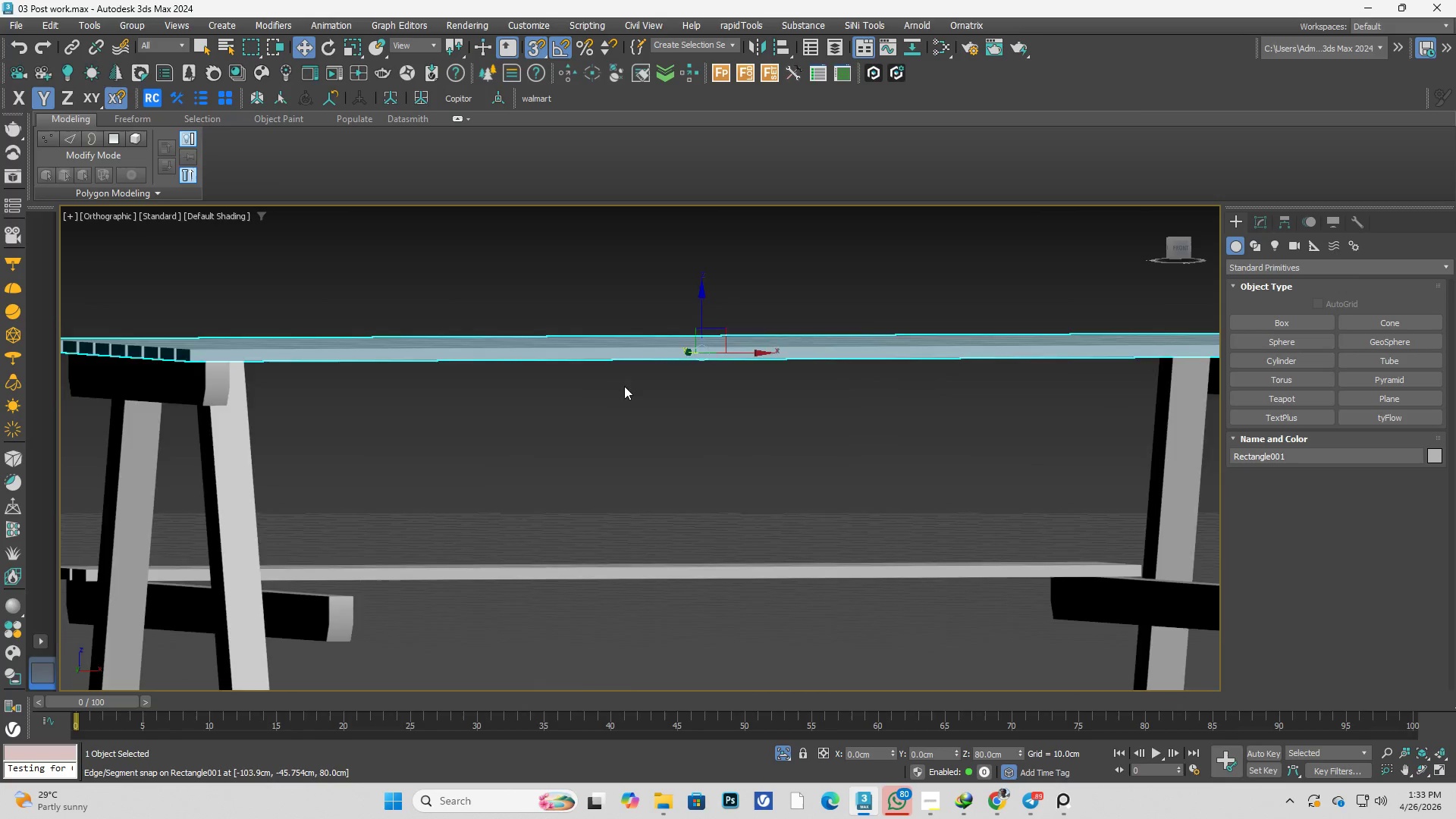 
scroll: coordinate [780, 390], scroll_direction: up, amount: 2.0
 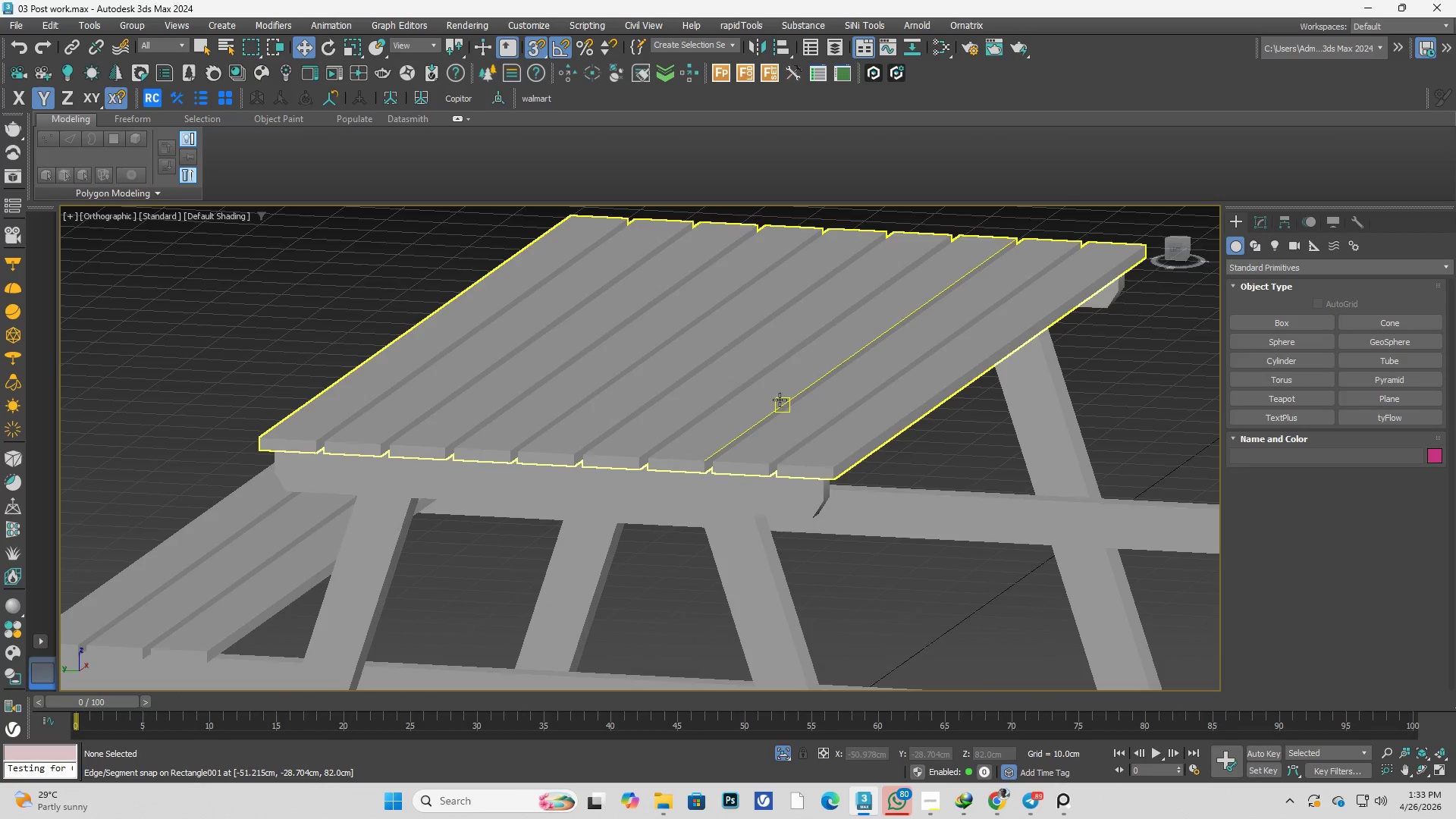 
key(Alt+AltLeft)
 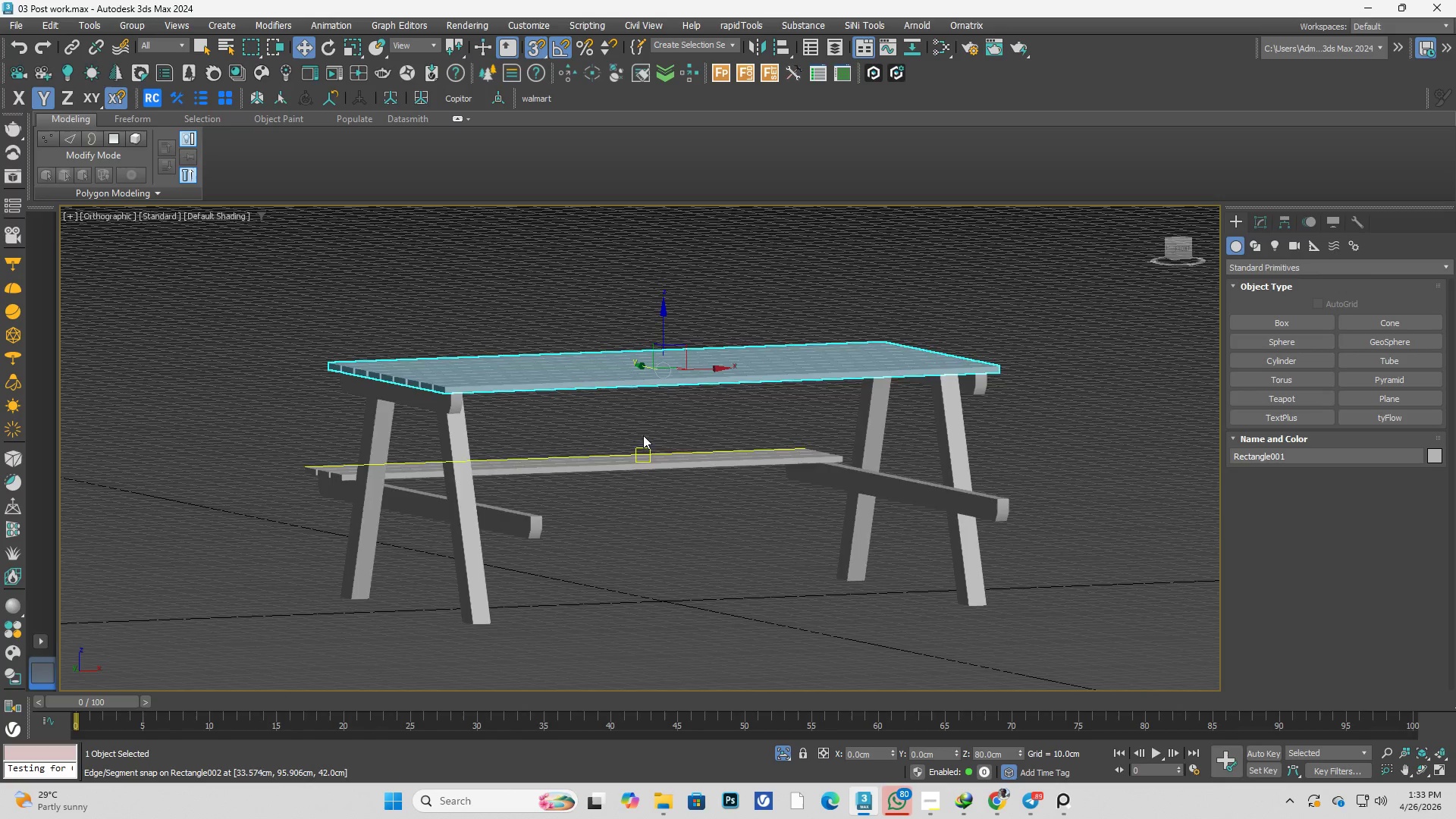 
scroll: coordinate [626, 389], scroll_direction: down, amount: 2.0
 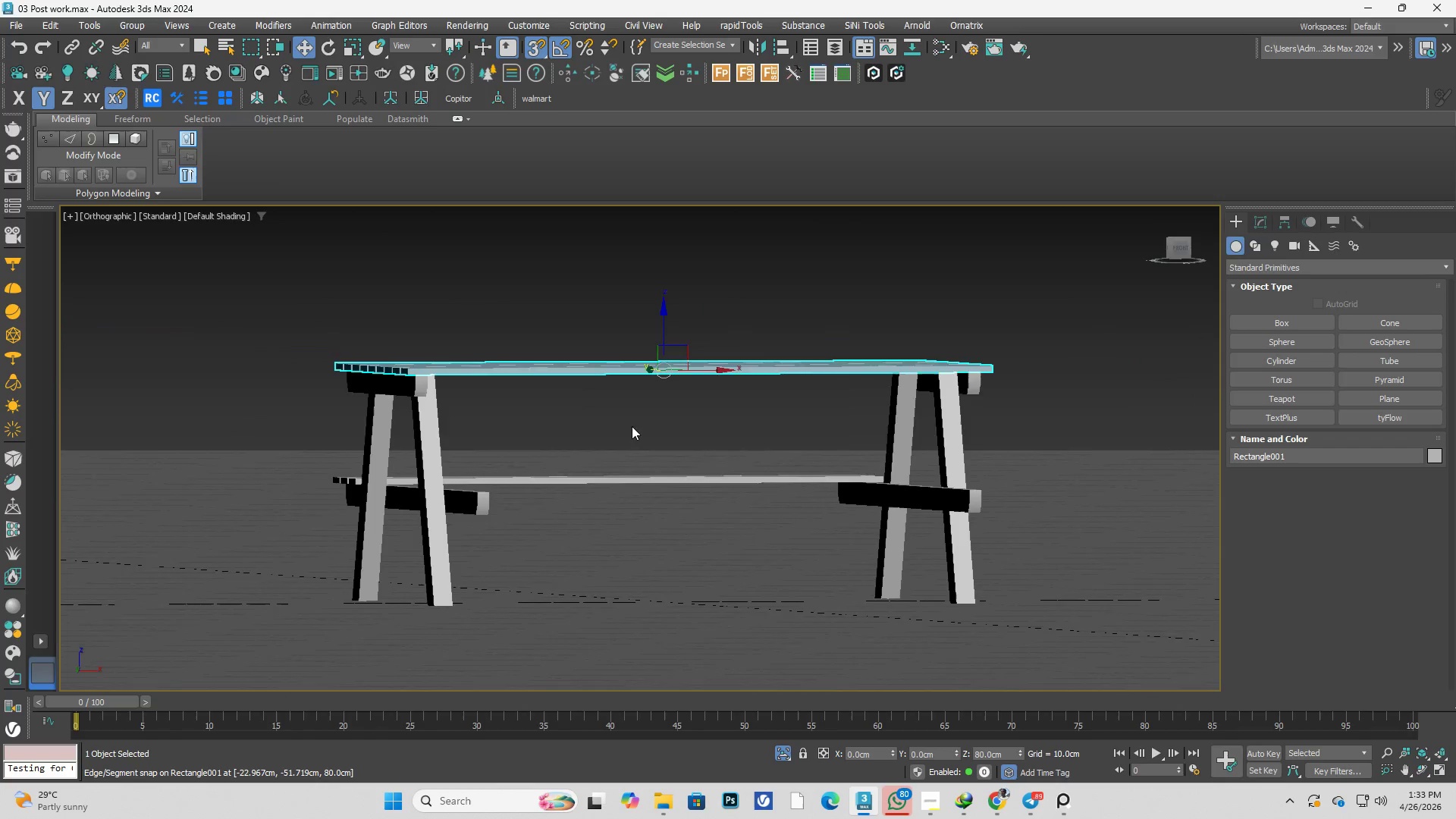 
key(F3)
 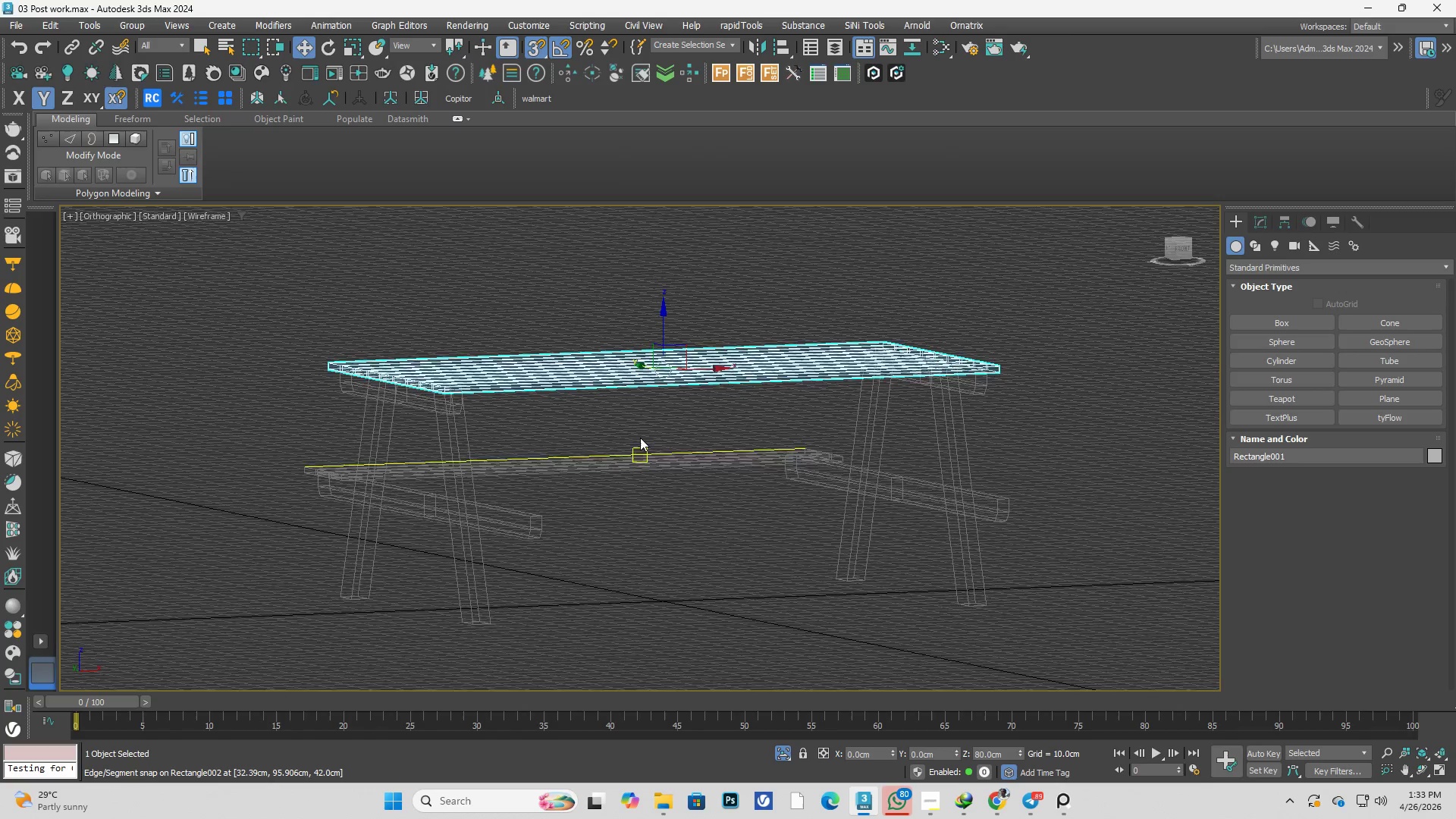 
key(F3)
 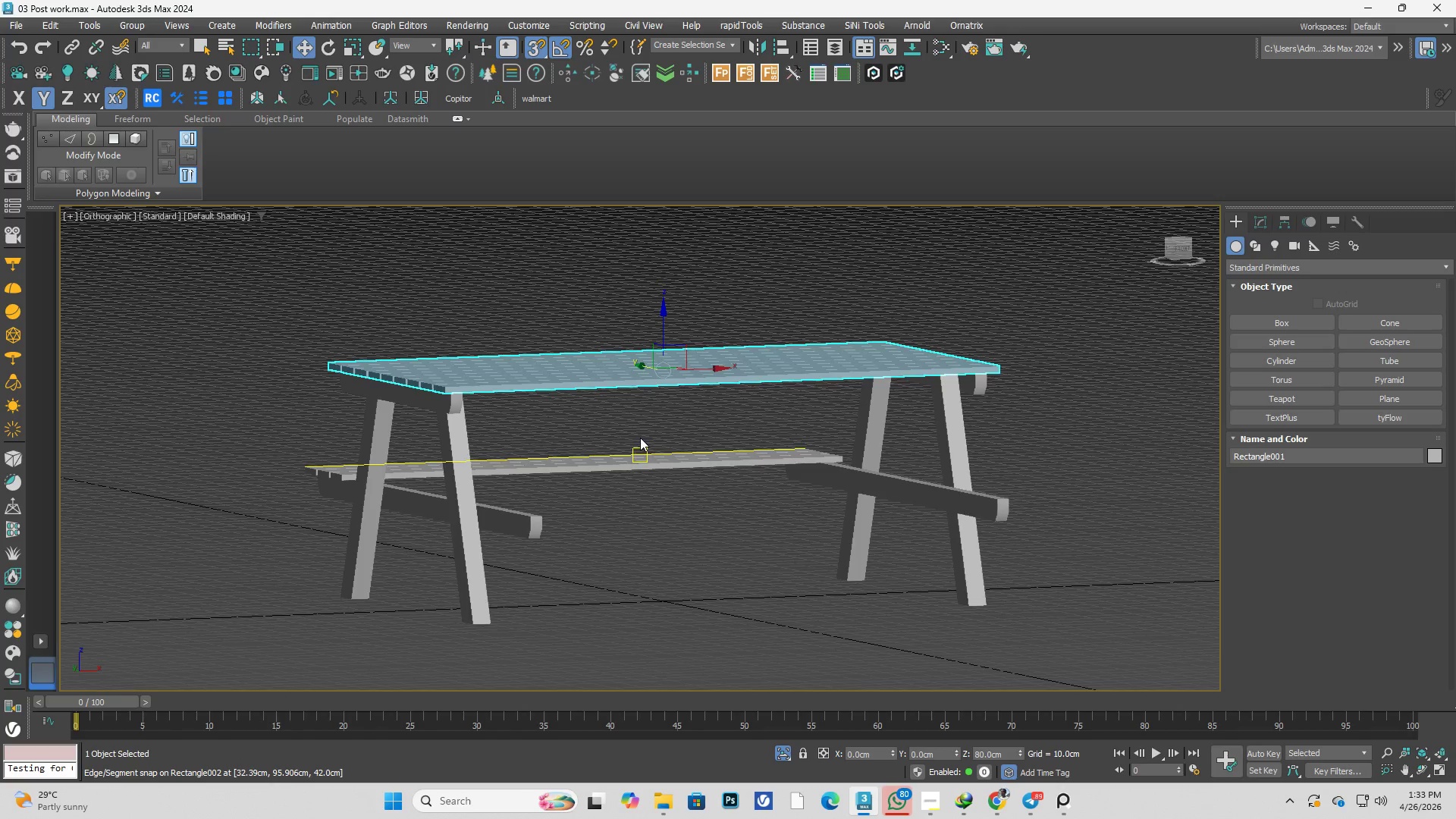 
key(F4)
 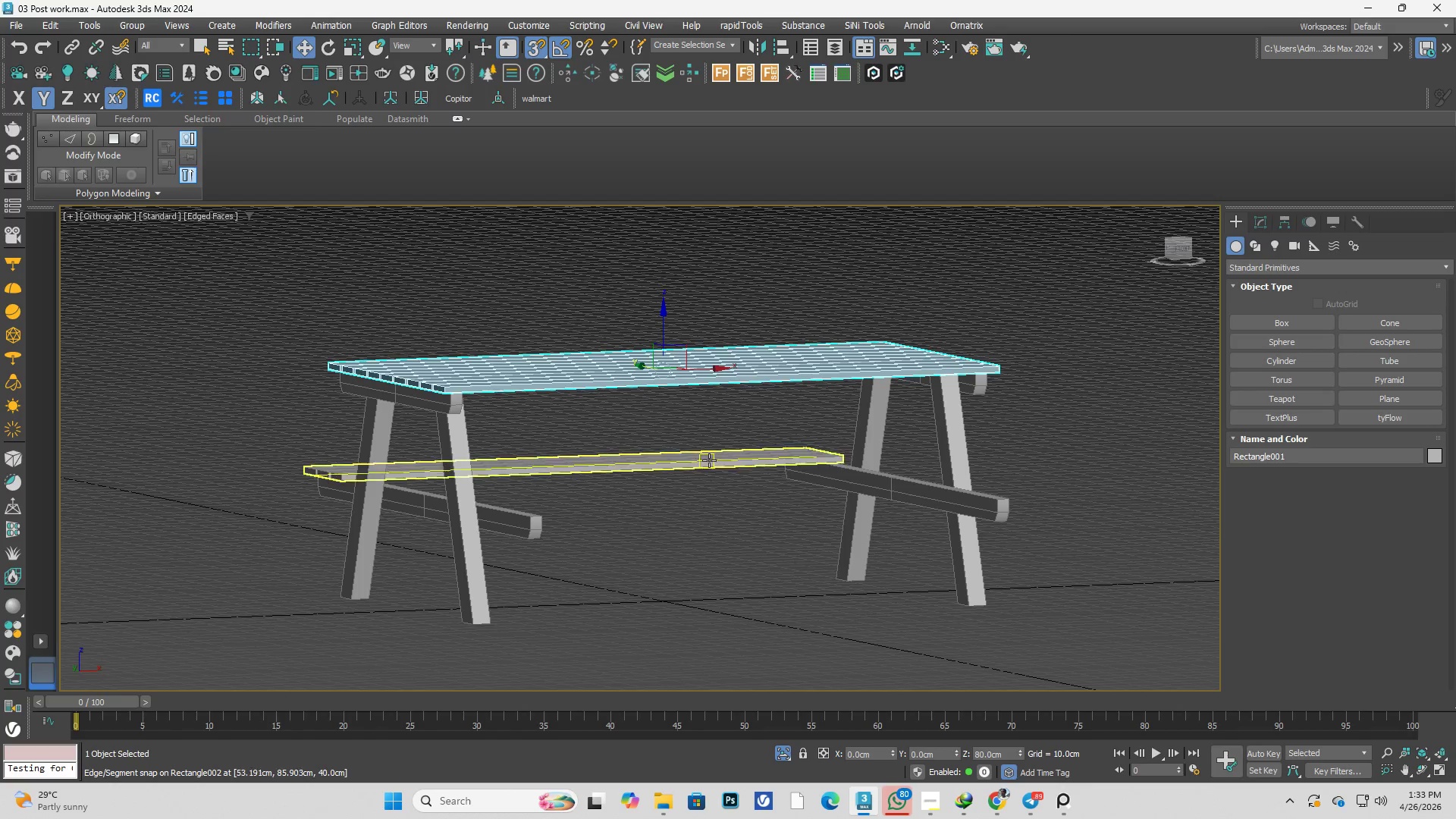 
hold_key(key=AltLeft, duration=1.38)
 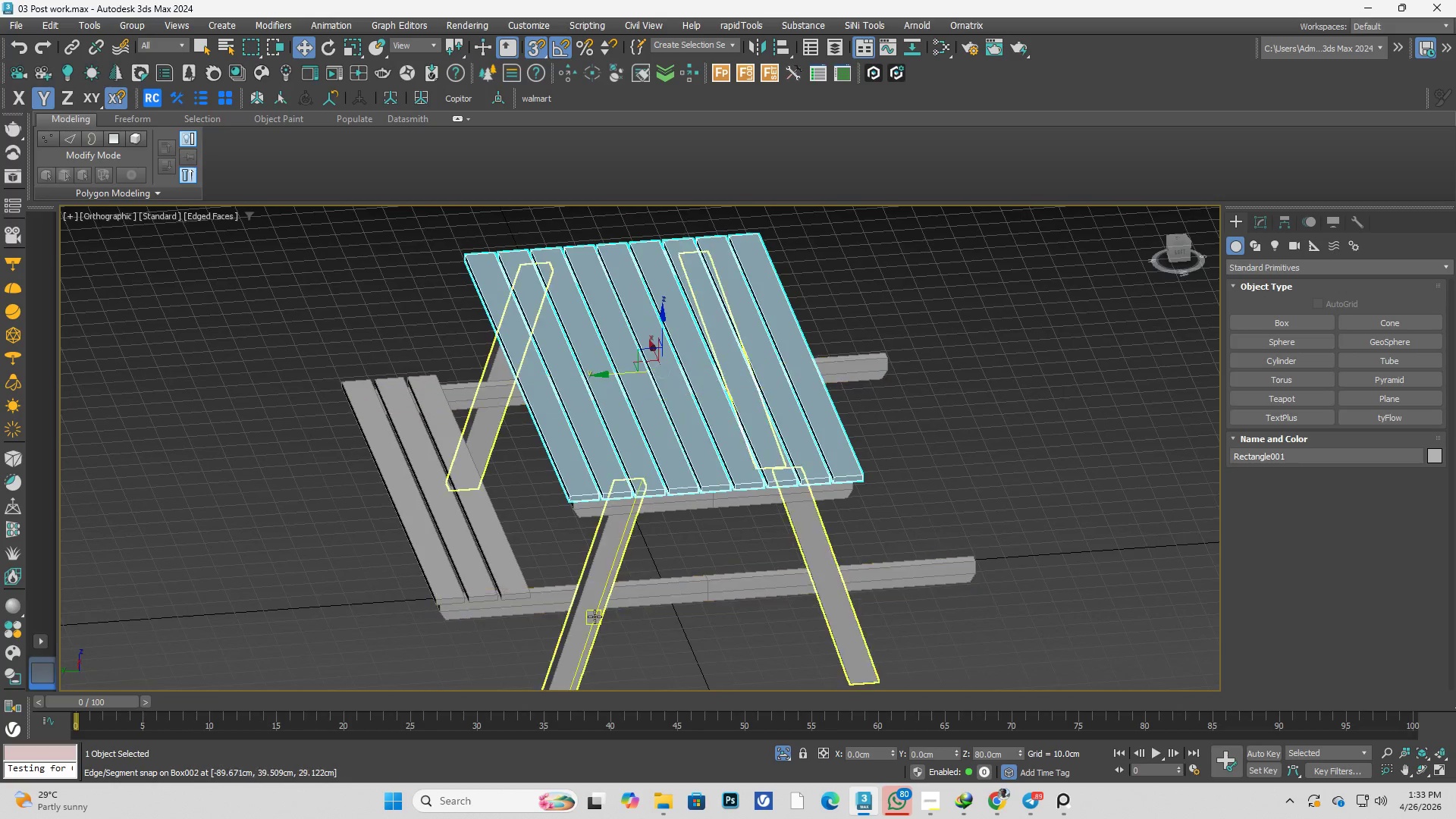 
hold_key(key=AltLeft, duration=0.34)
 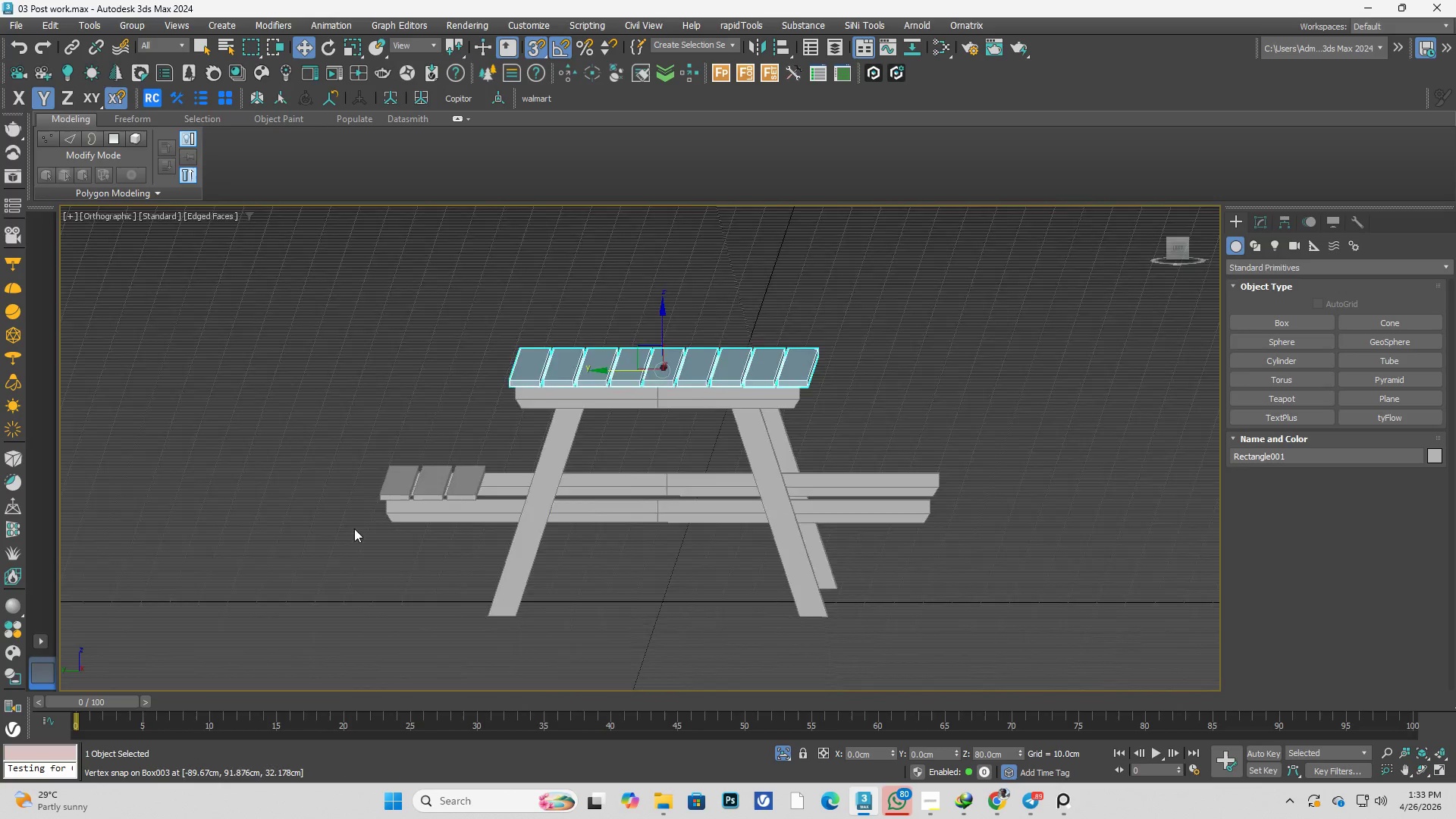 
scroll: coordinate [391, 516], scroll_direction: up, amount: 2.0
 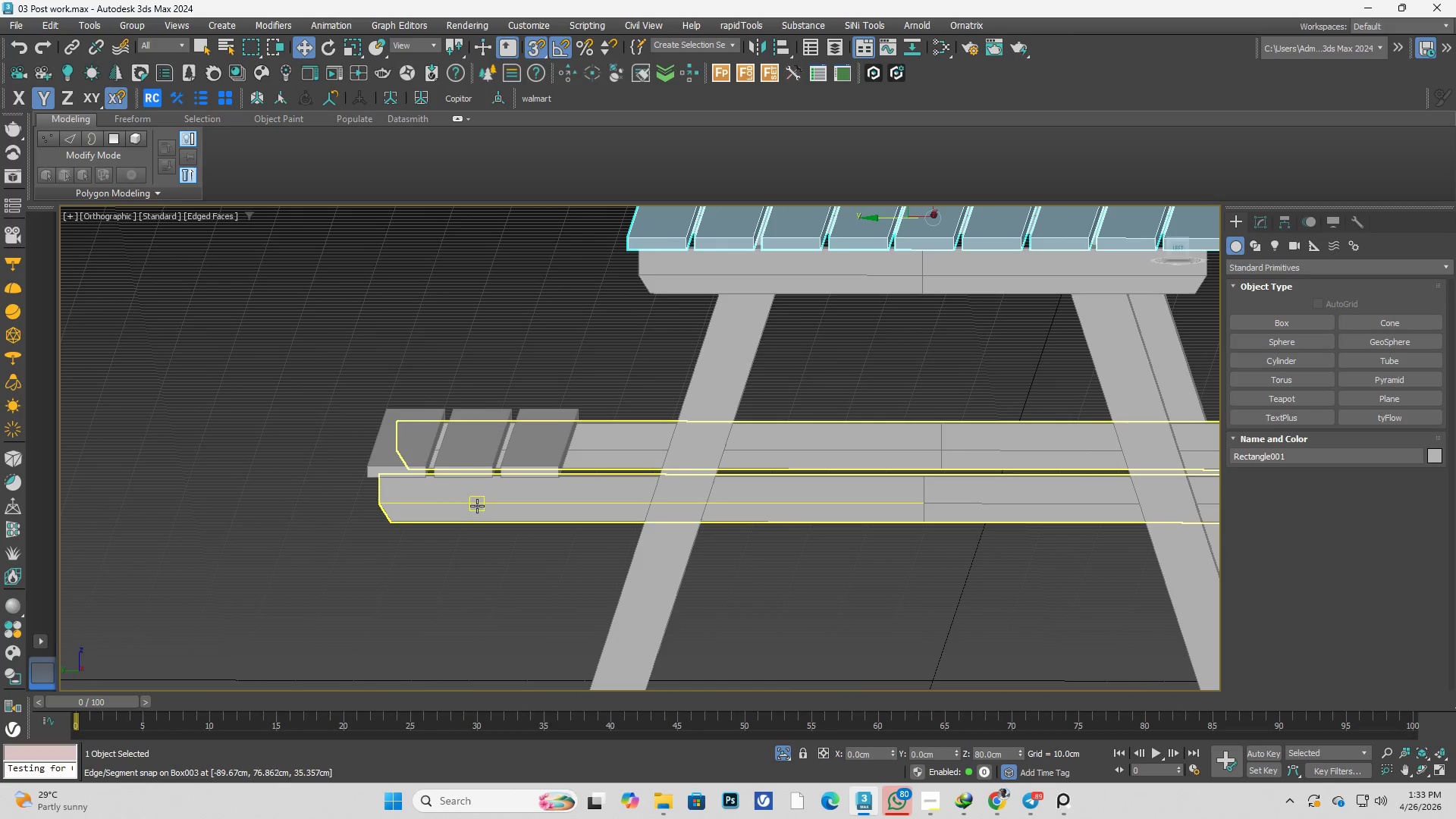 
key(L)
 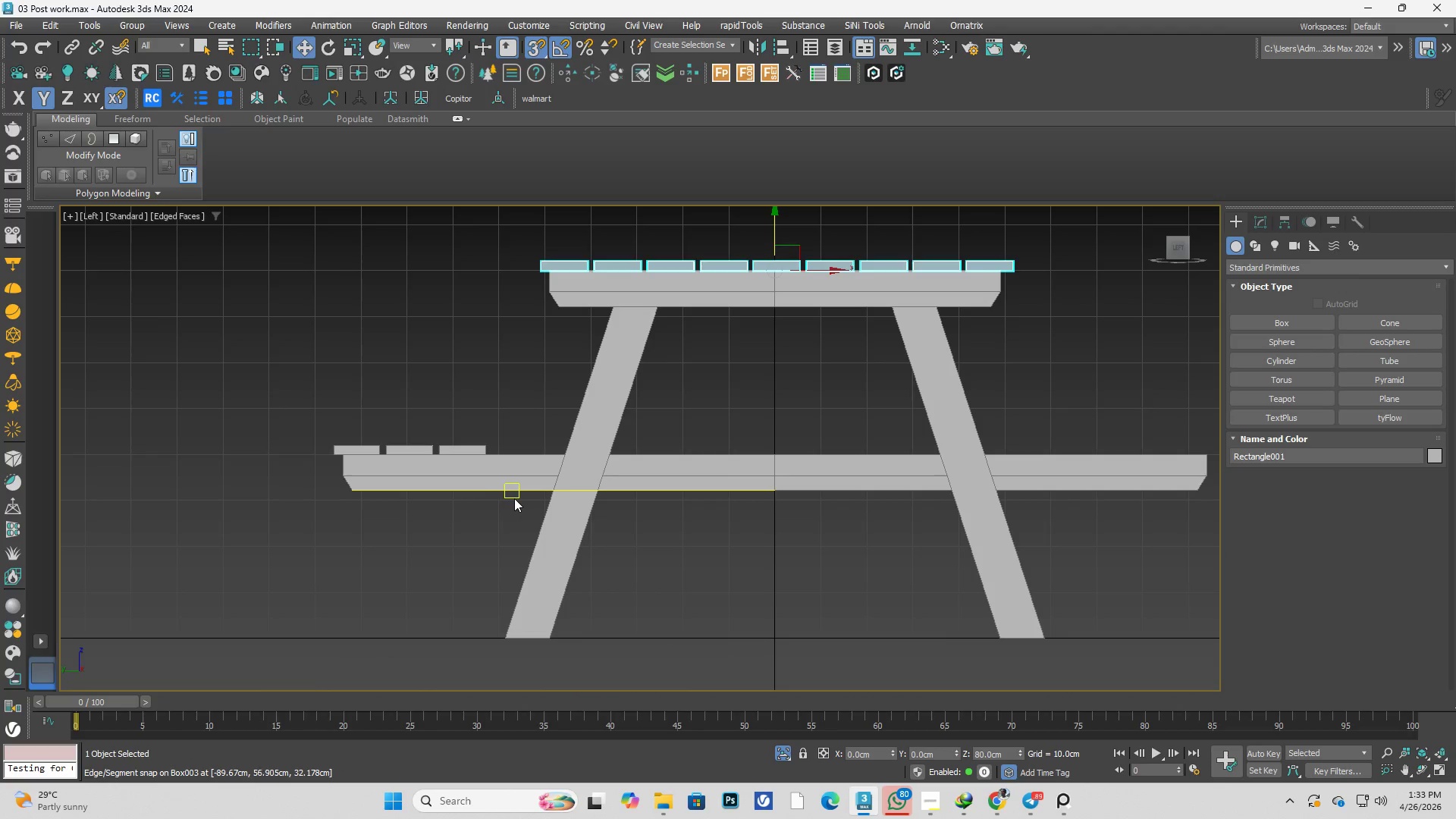 
hold_key(key=AltLeft, duration=0.39)
 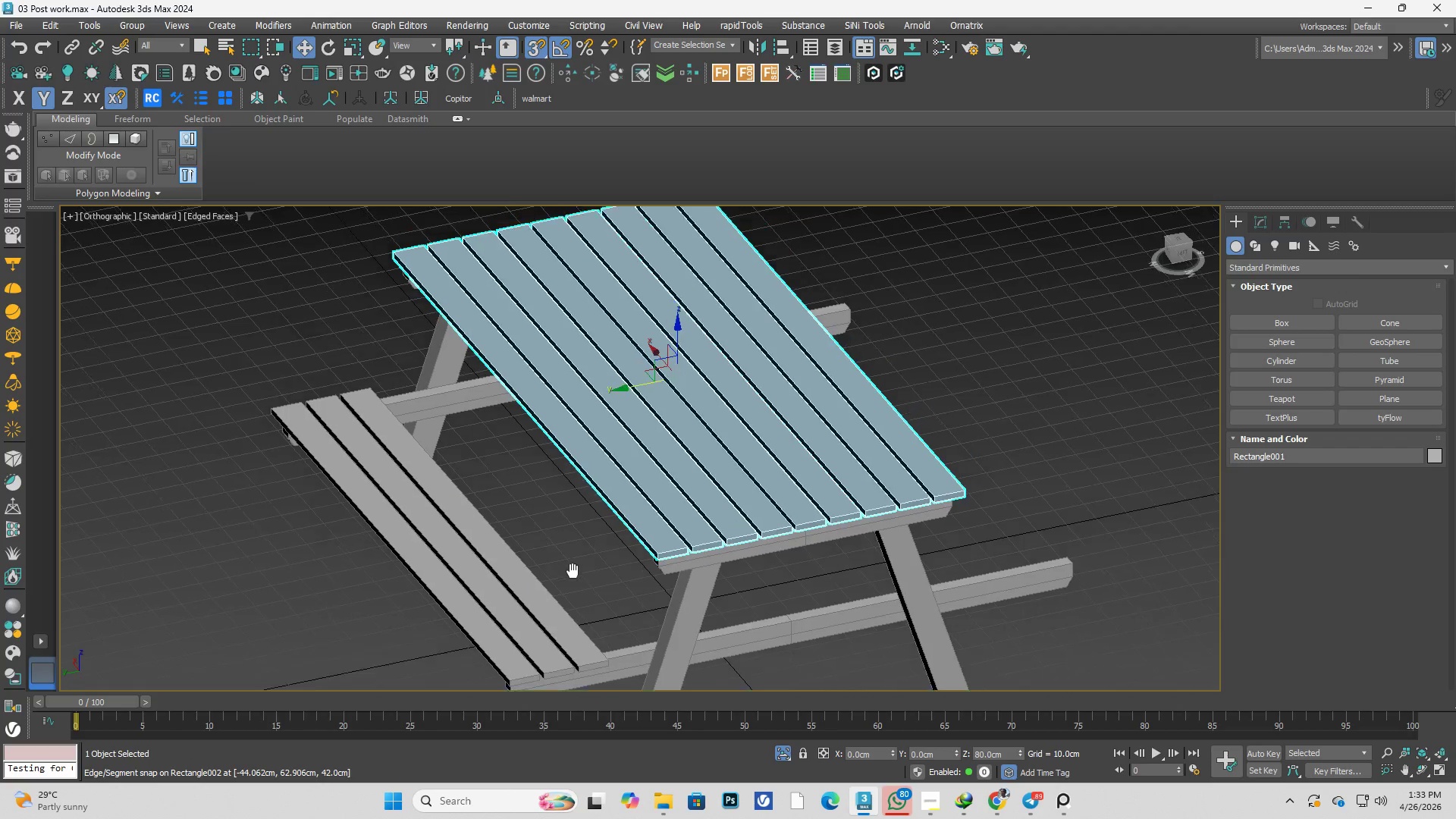 
scroll: coordinate [518, 498], scroll_direction: down, amount: 1.0
 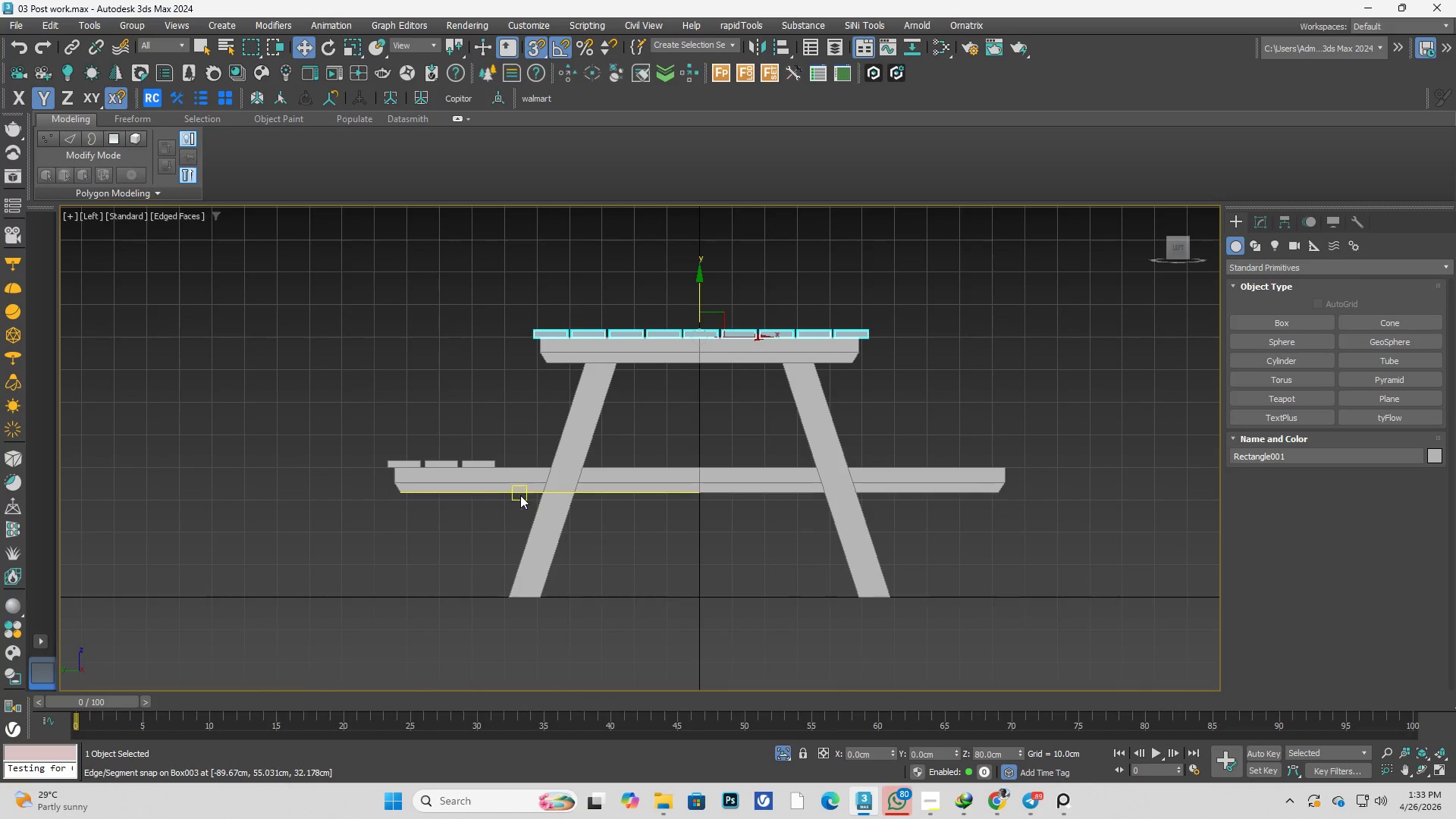 
hold_key(key=AltLeft, duration=3.73)
 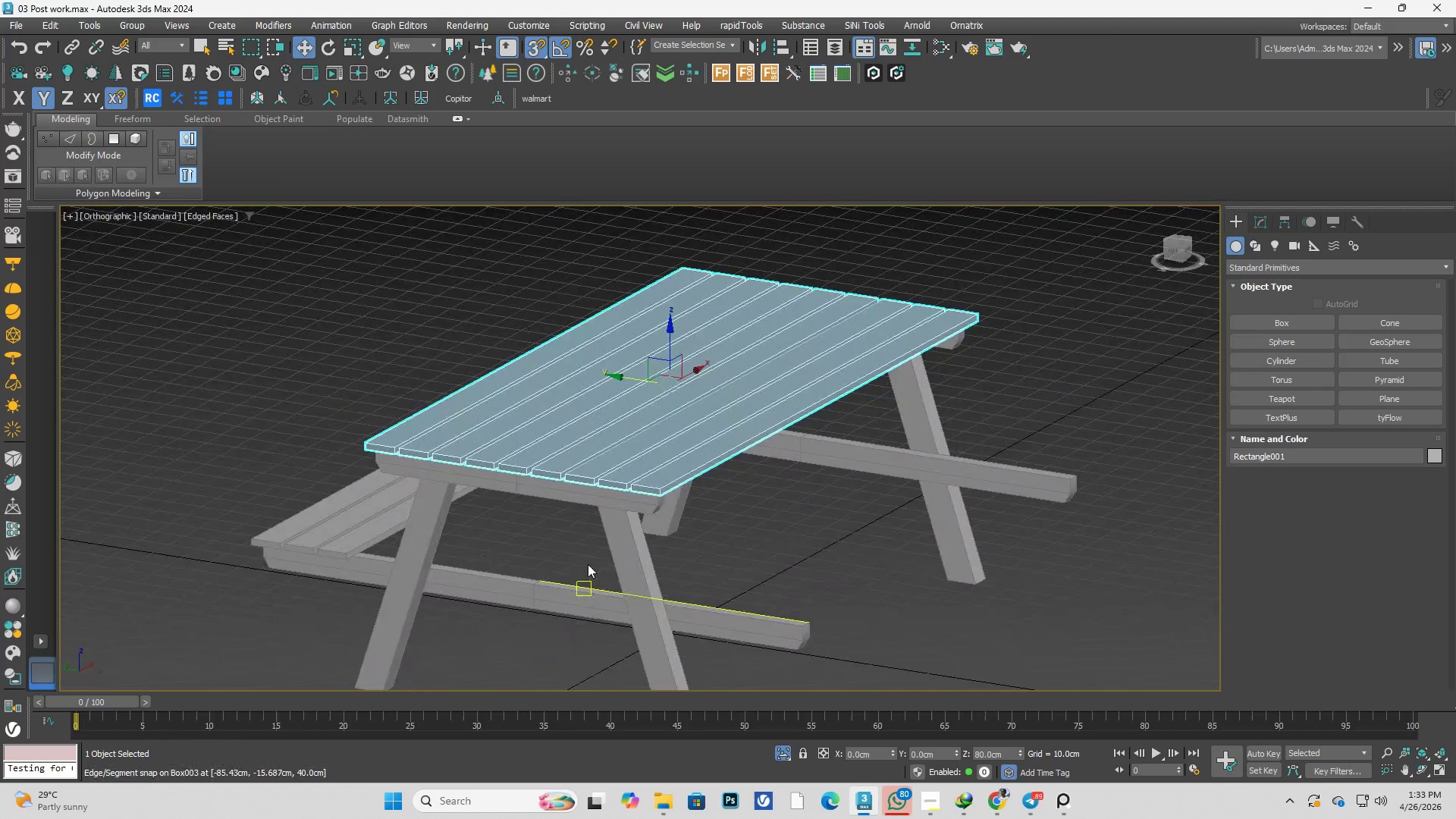 
key(Alt+AltLeft)
 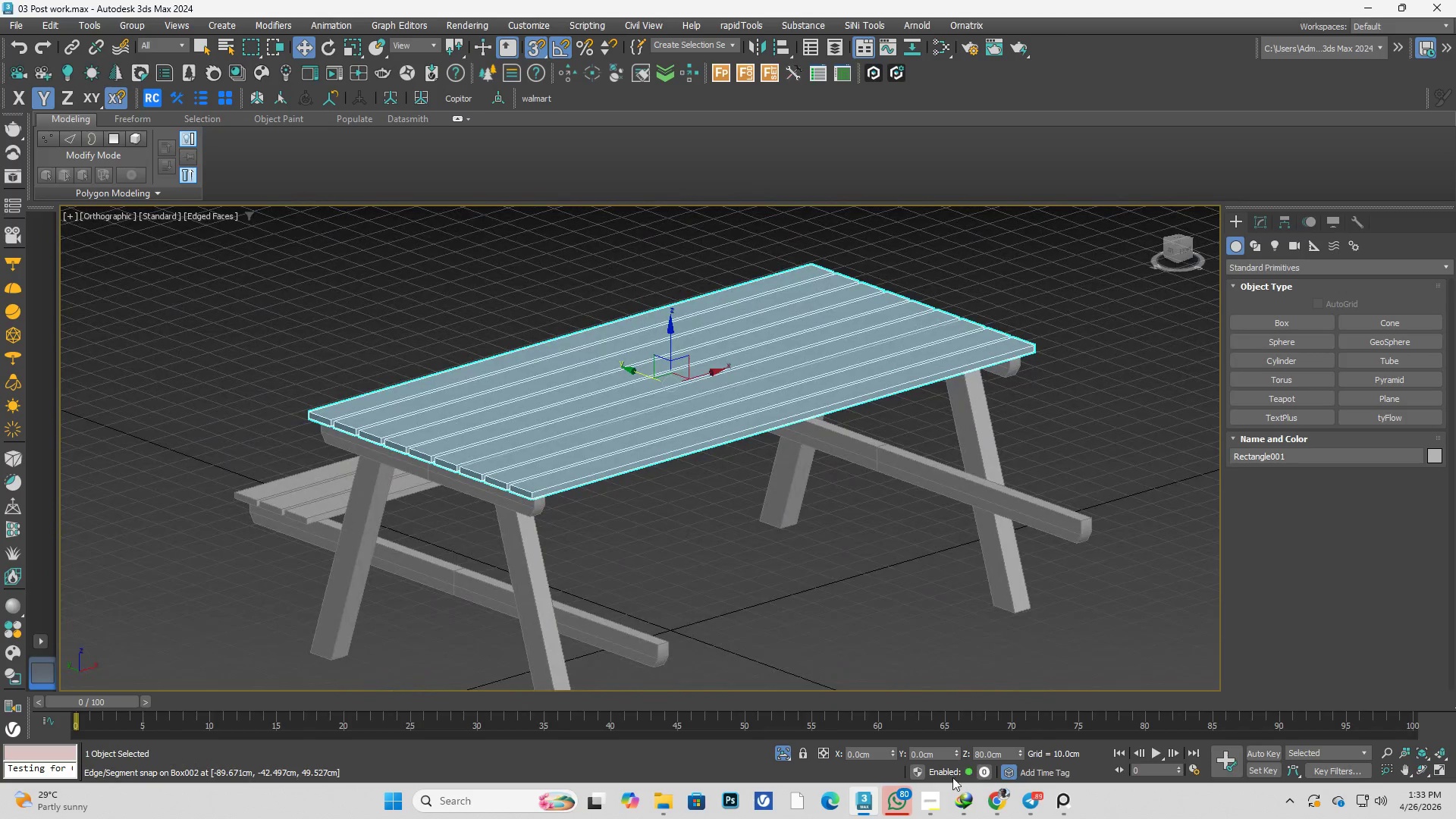 
left_click([938, 798])